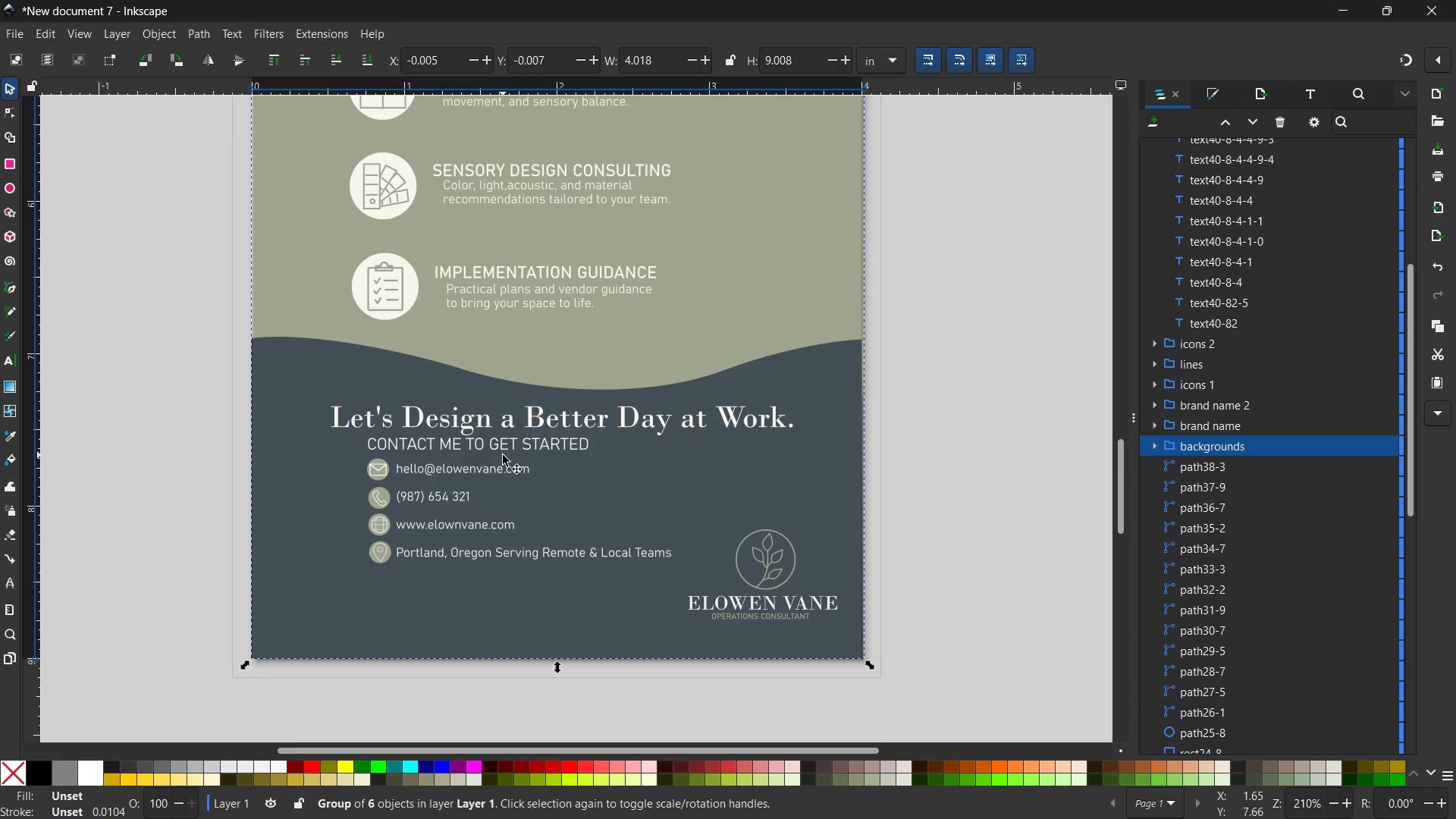 
scroll: coordinate [503, 455], scroll_direction: down, amount: 1.0
 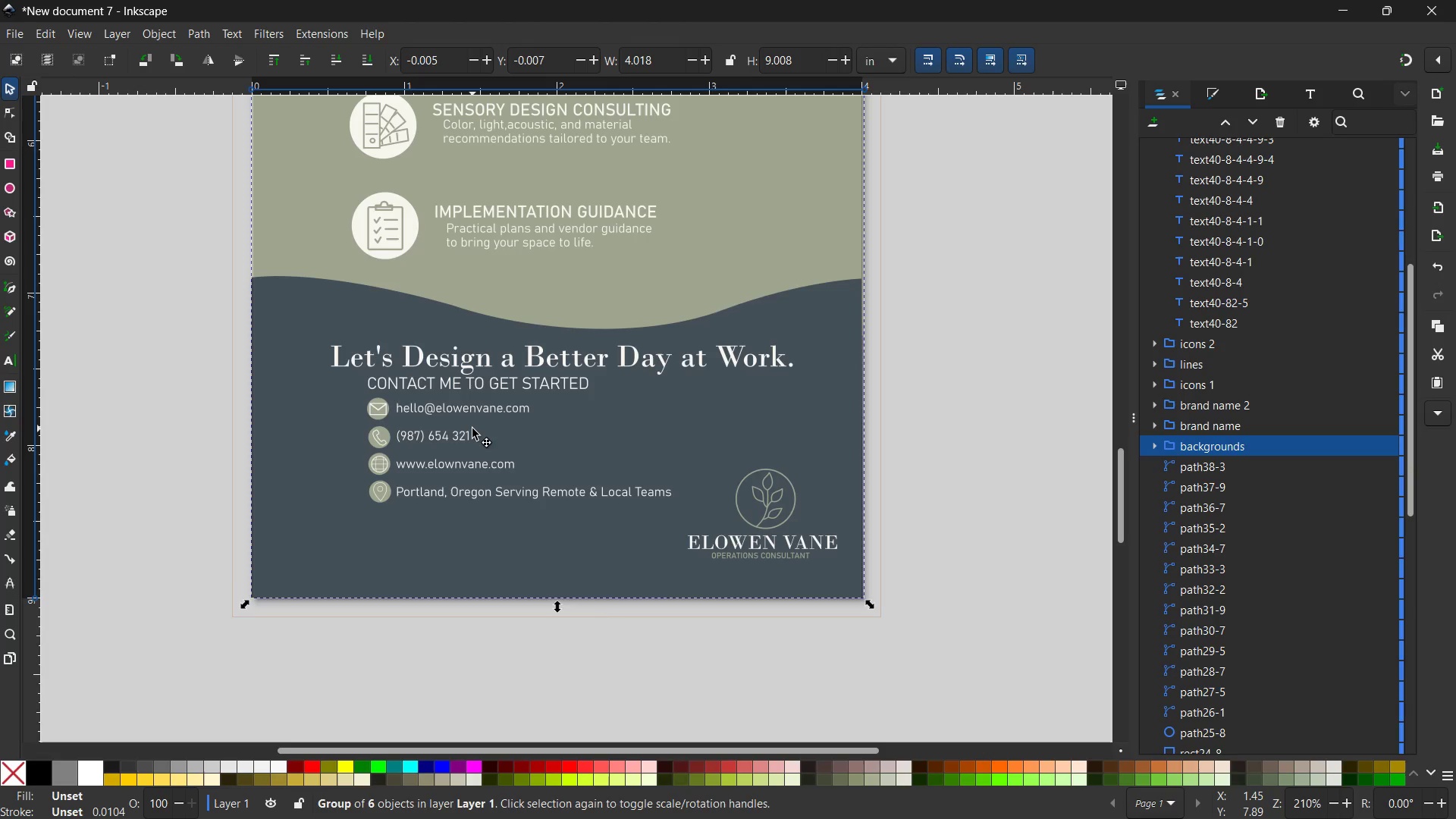 
double_click([472, 428])
 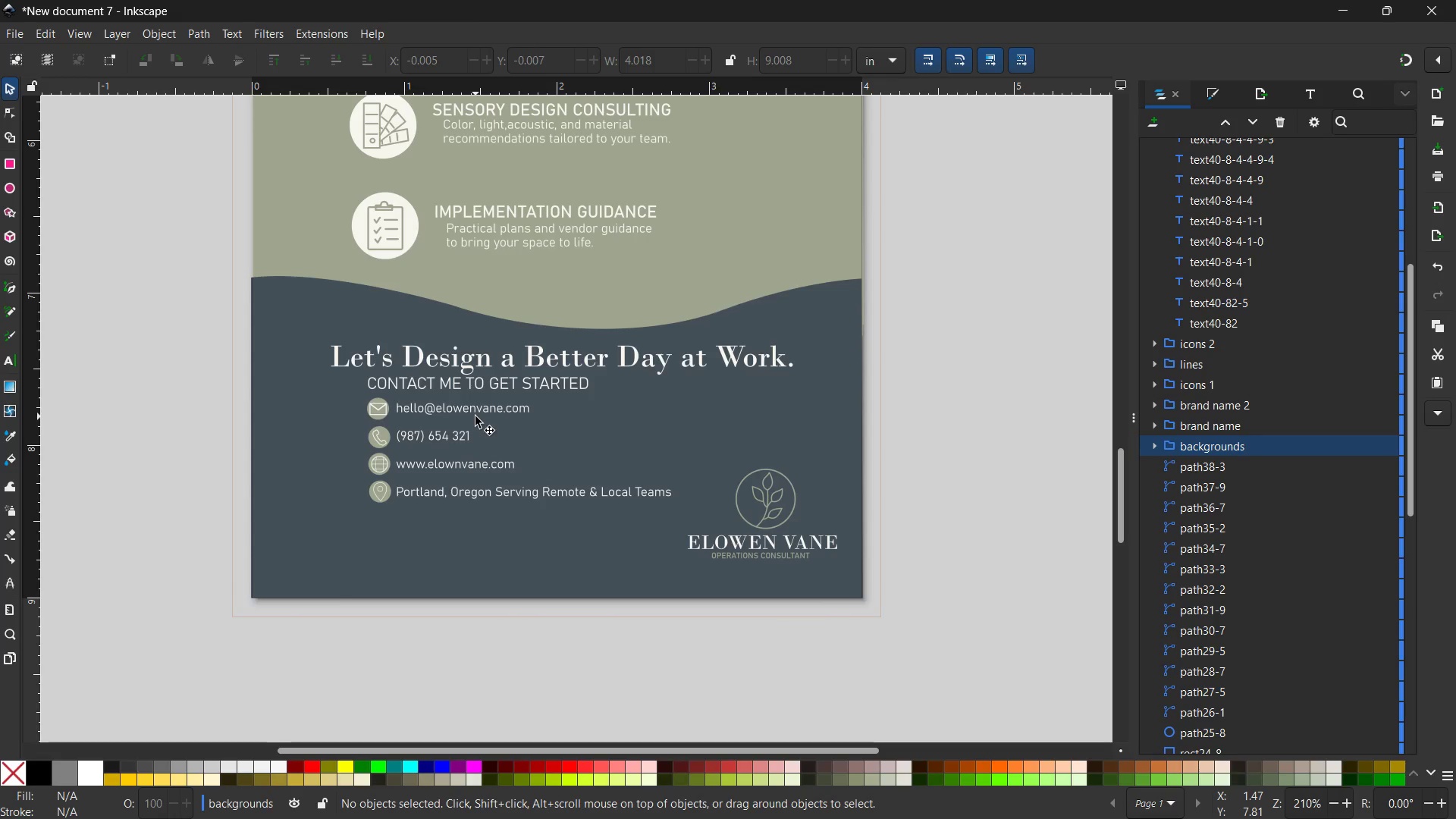 
double_click([476, 415])
 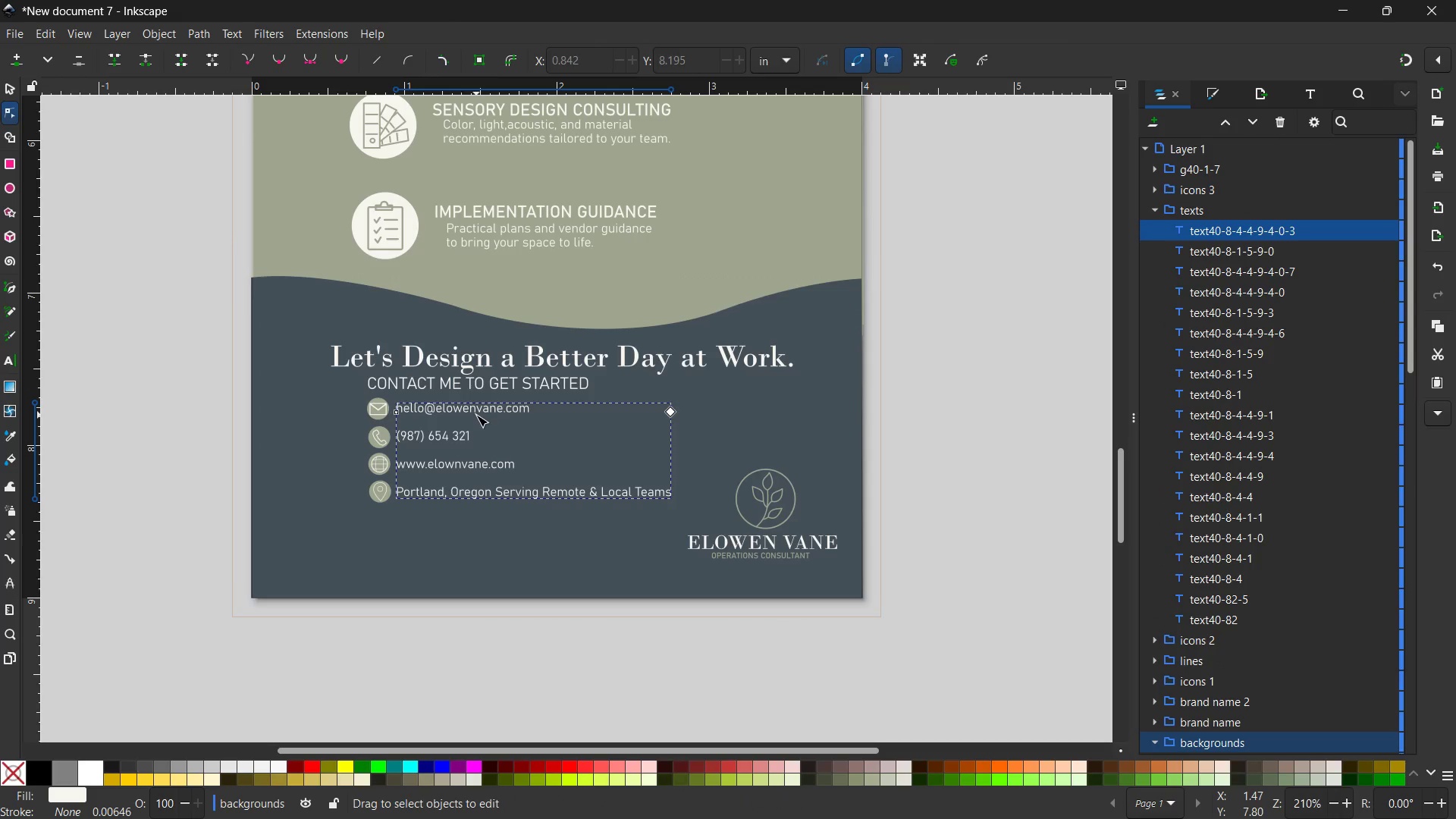 
left_click([476, 415])
 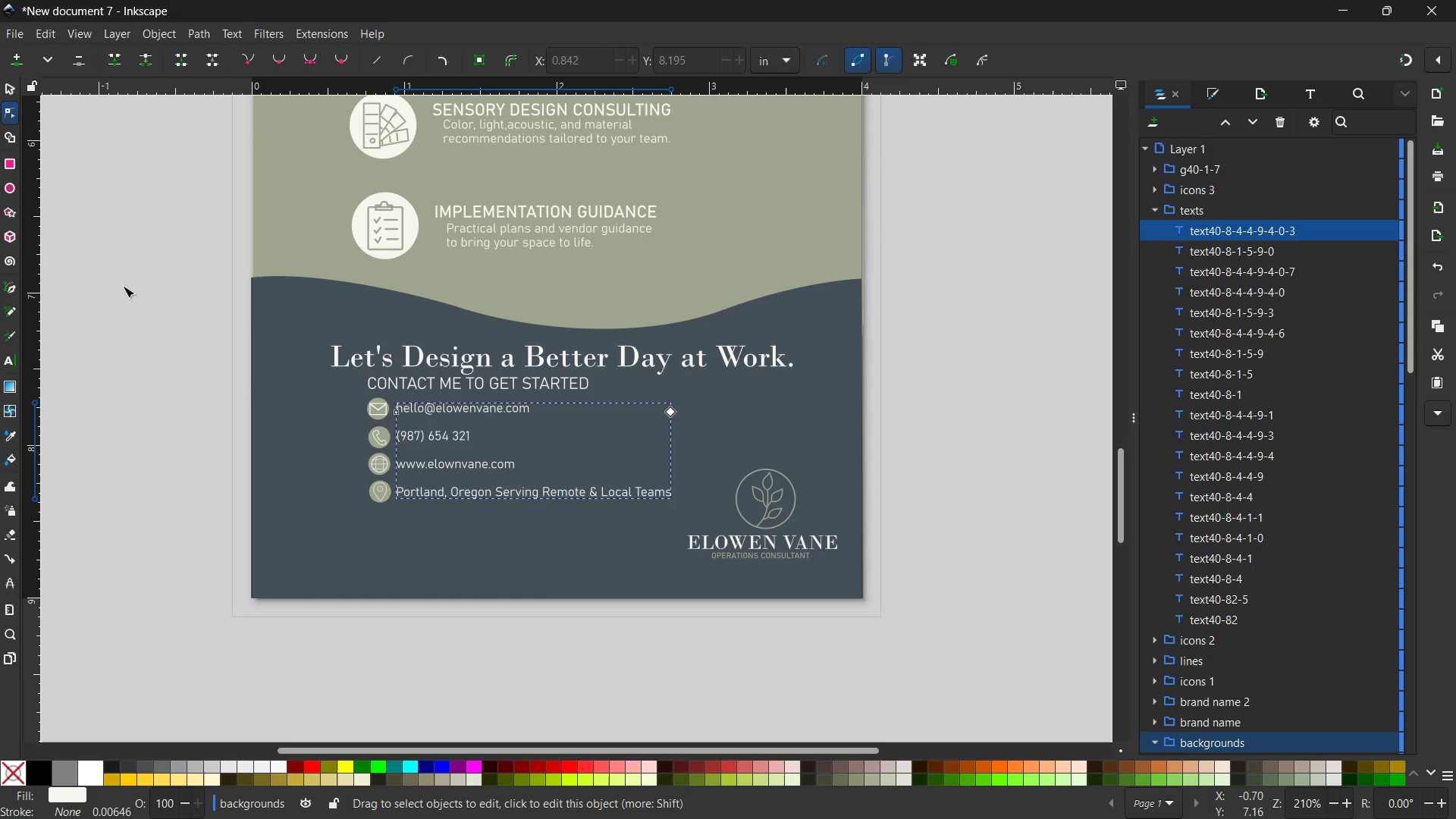 
left_click([12, 83])
 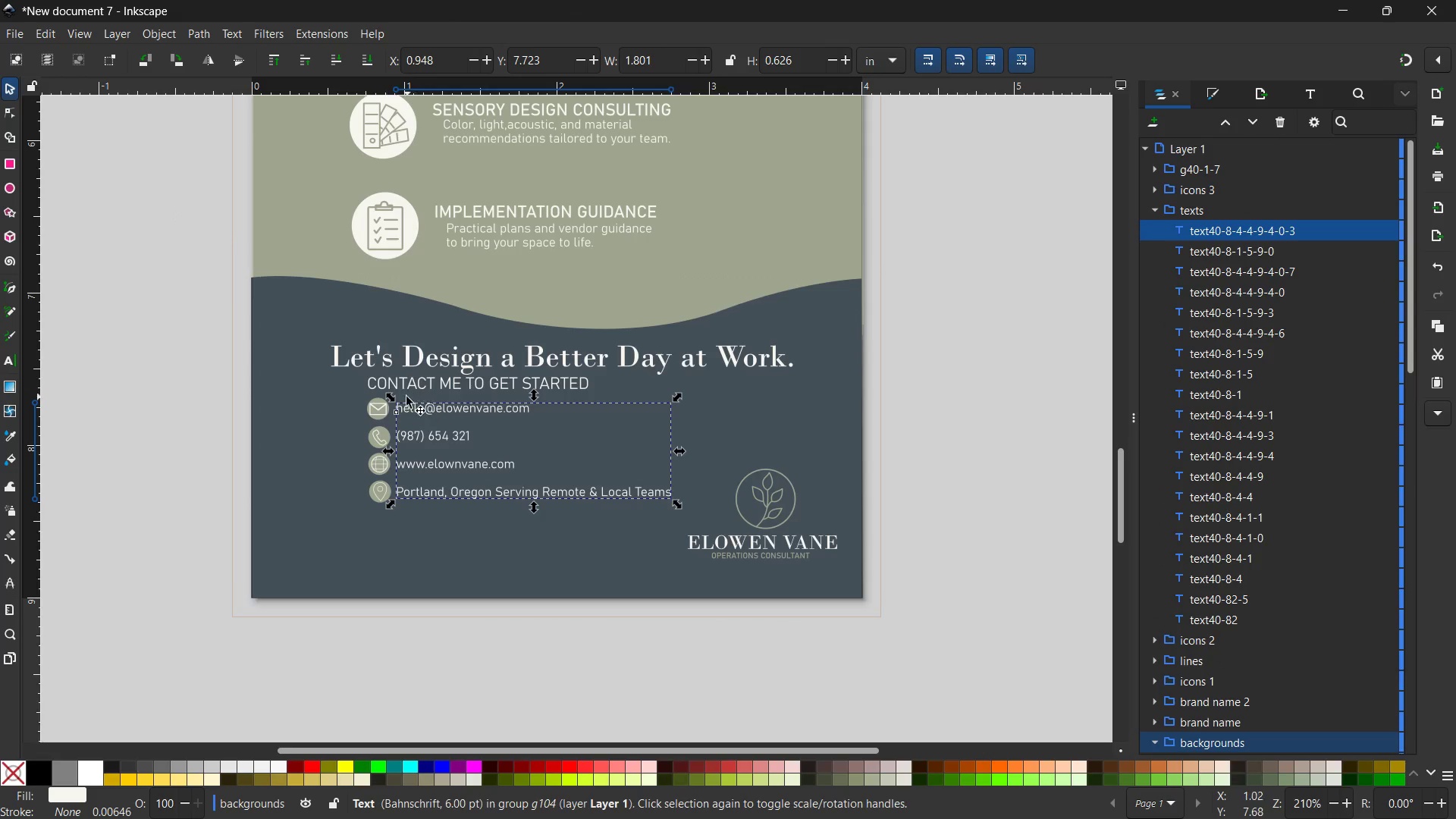 
hold_key(key=ShiftLeft, duration=0.83)
left_click([377, 408])
 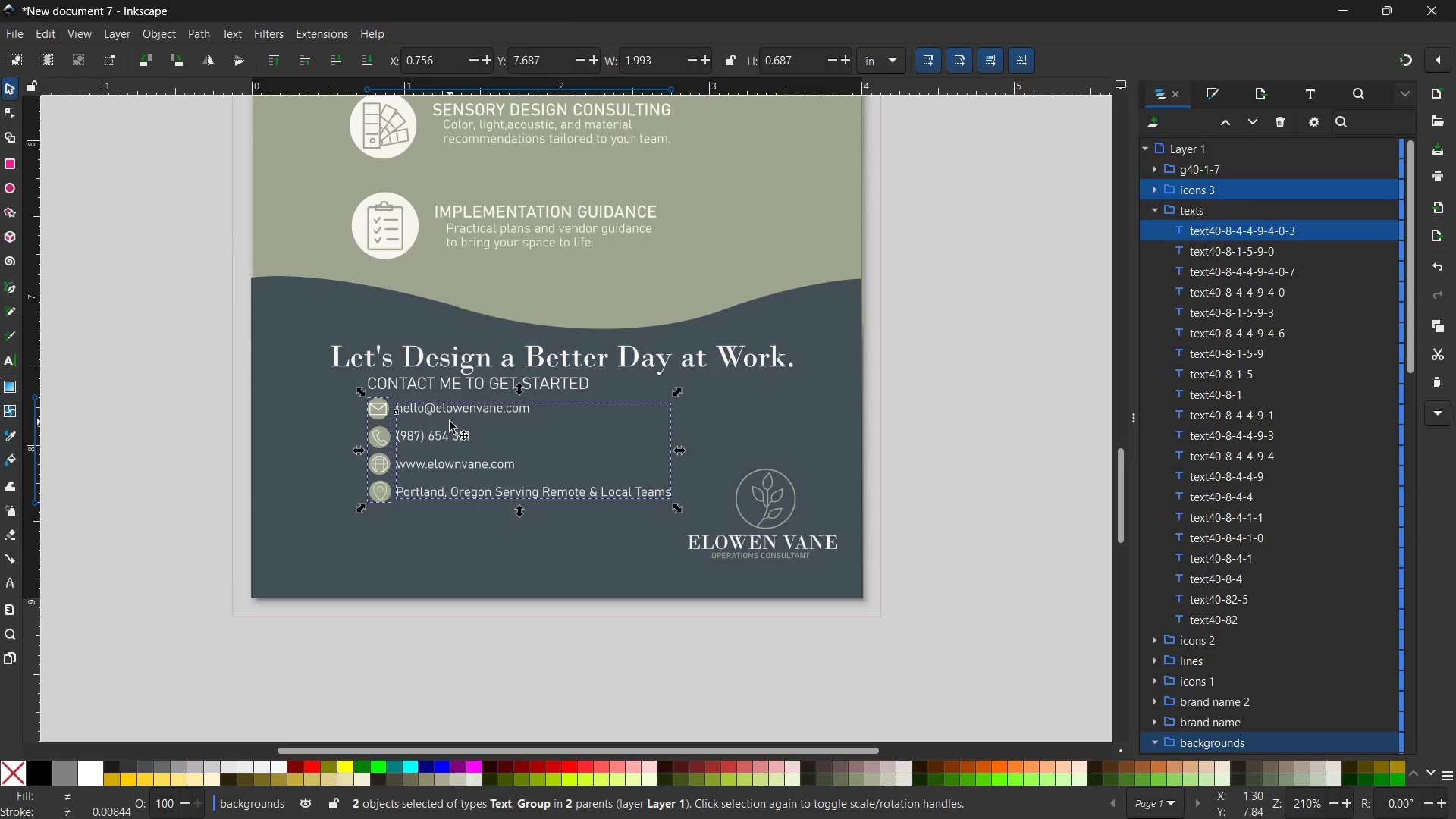 
left_click_drag(start_coordinate=[447, 434], to_coordinate=[446, 454])
 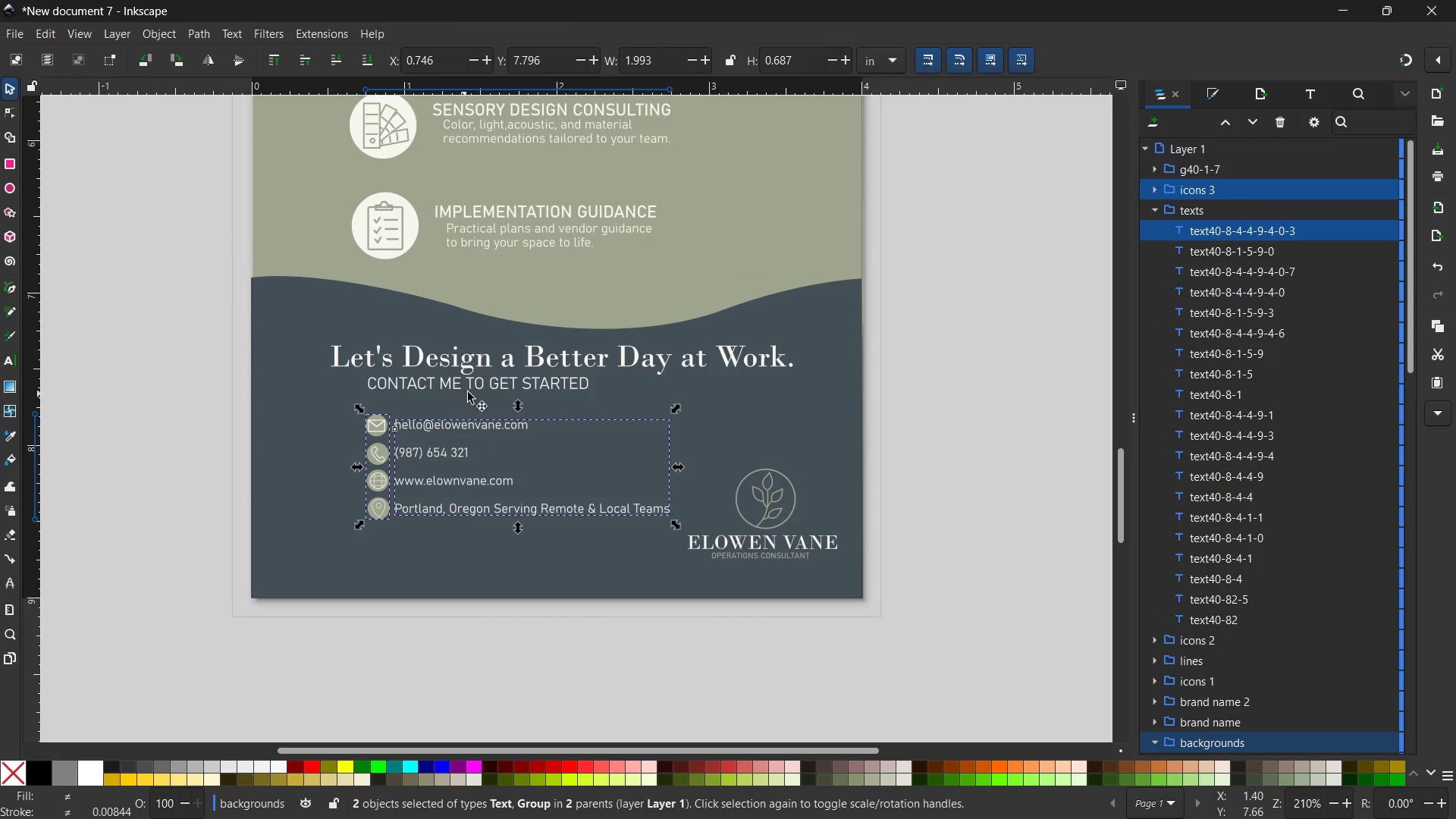 
left_click([472, 384])
 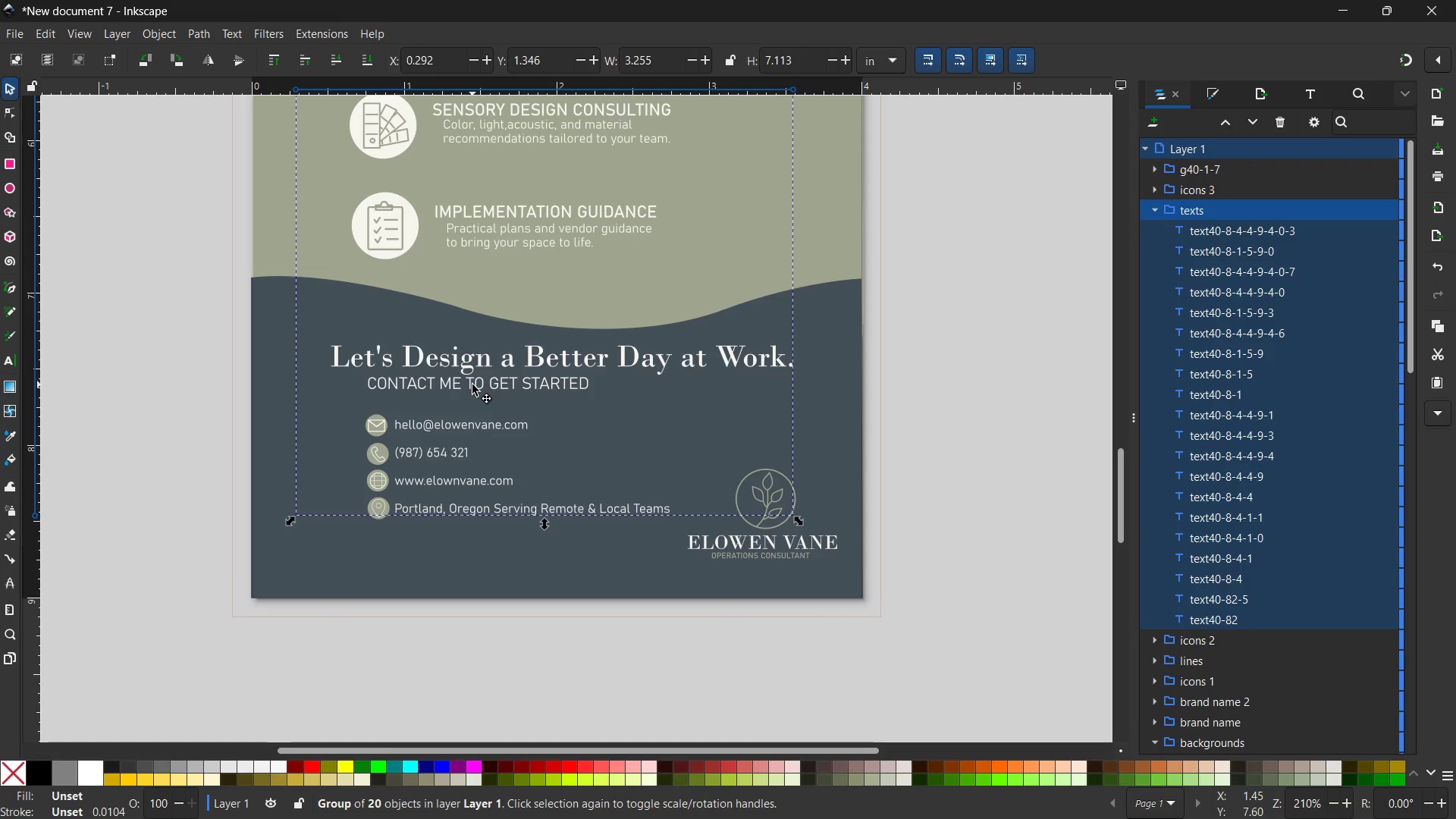 
double_click([472, 384])
 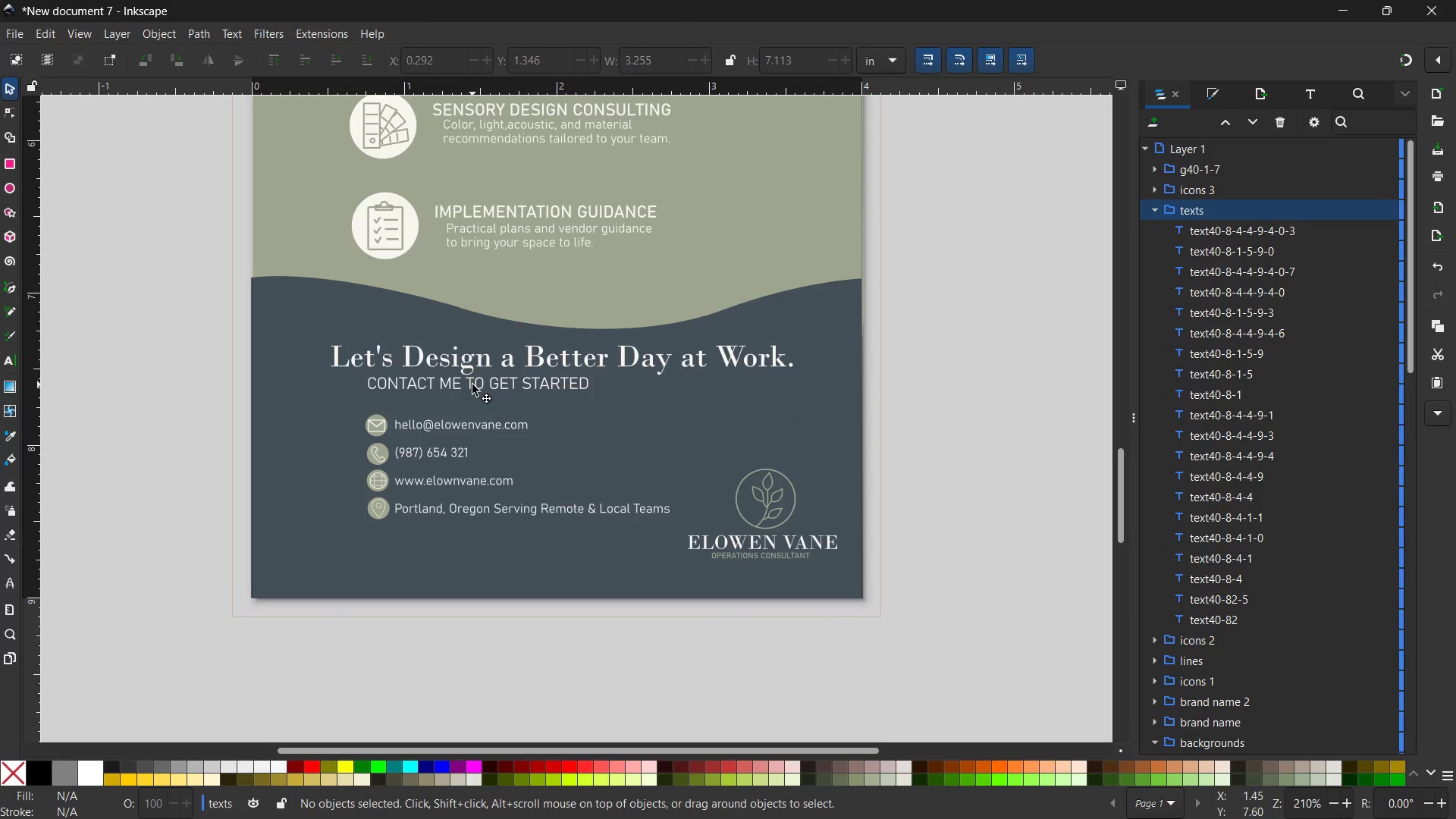 
triple_click([472, 384])
 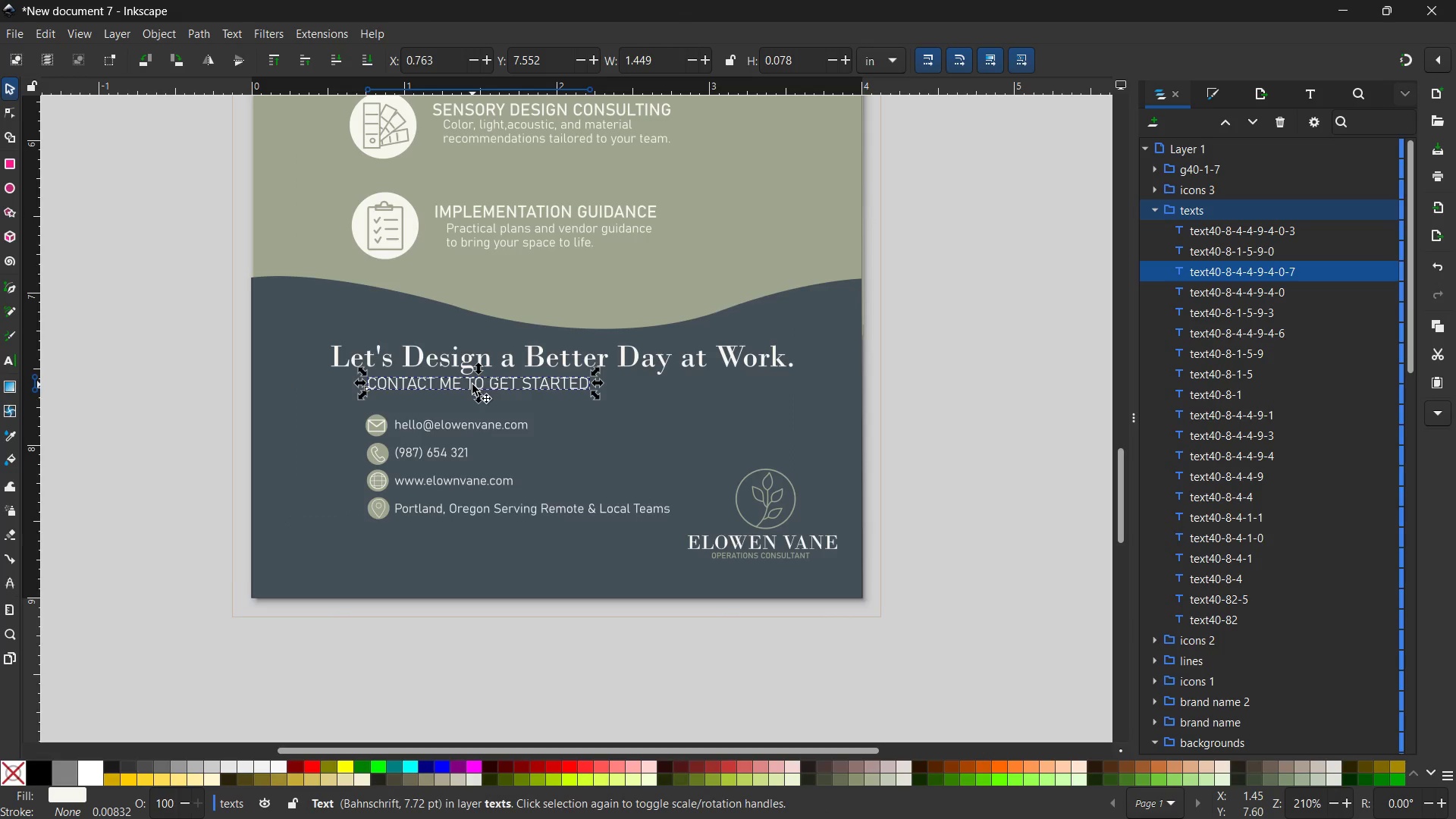 
left_click_drag(start_coordinate=[472, 384], to_coordinate=[449, 403])
 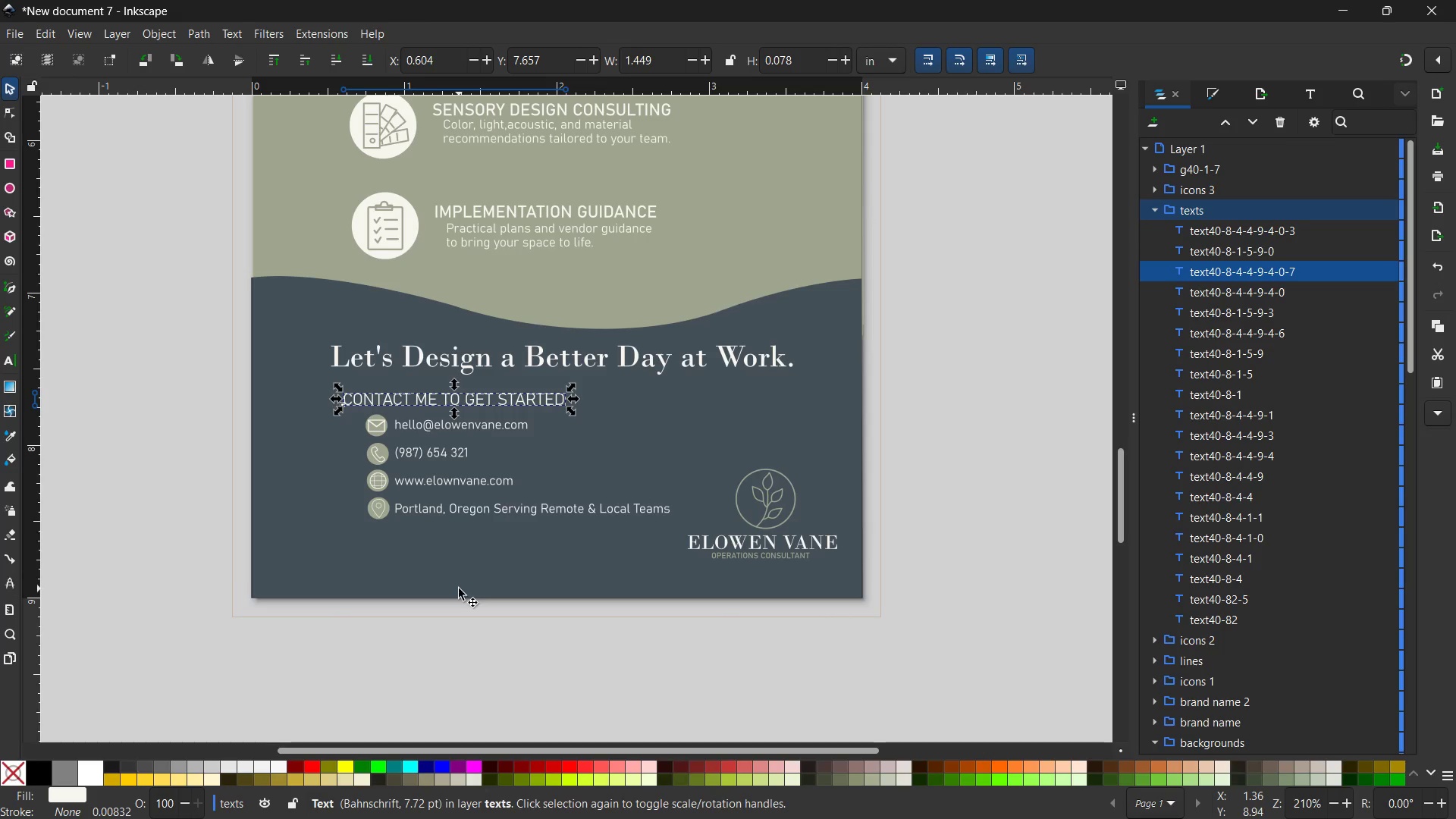 
double_click([462, 625])
 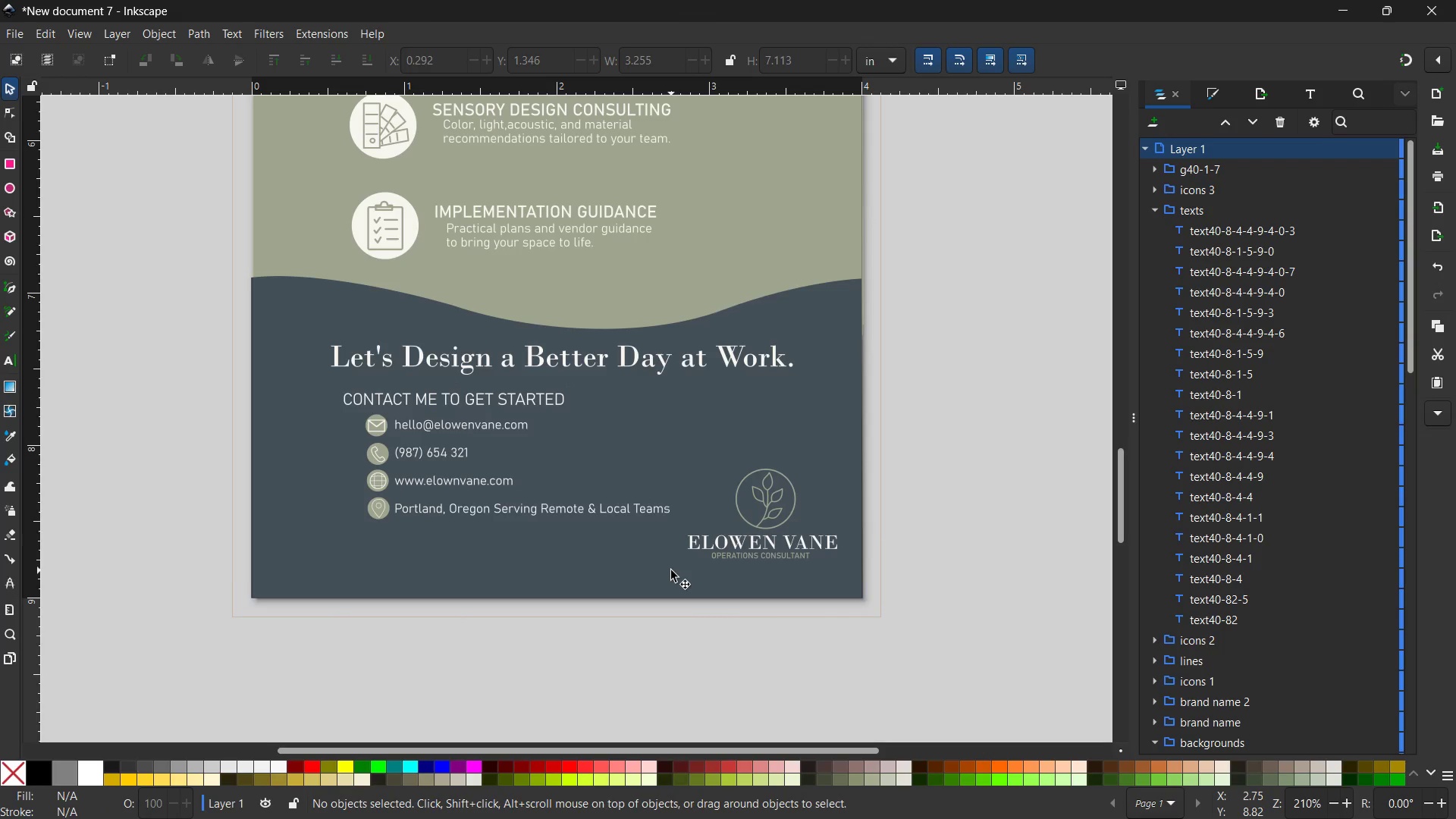 
hold_key(key=ControlLeft, duration=0.38)
scroll: coordinate [671, 570], scroll_direction: down, amount: 3.0
 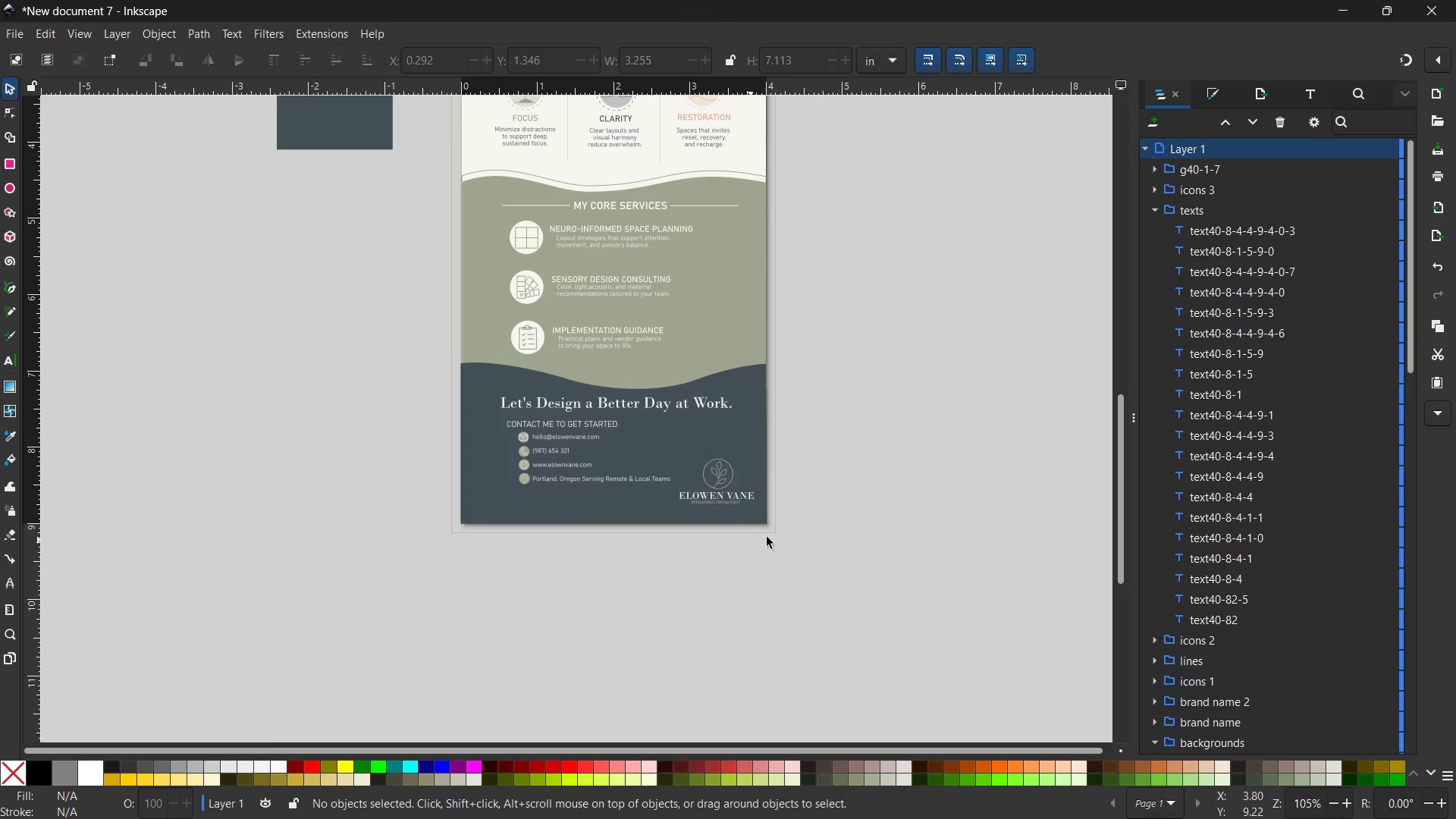 
scroll: coordinate [787, 535], scroll_direction: up, amount: 4.0